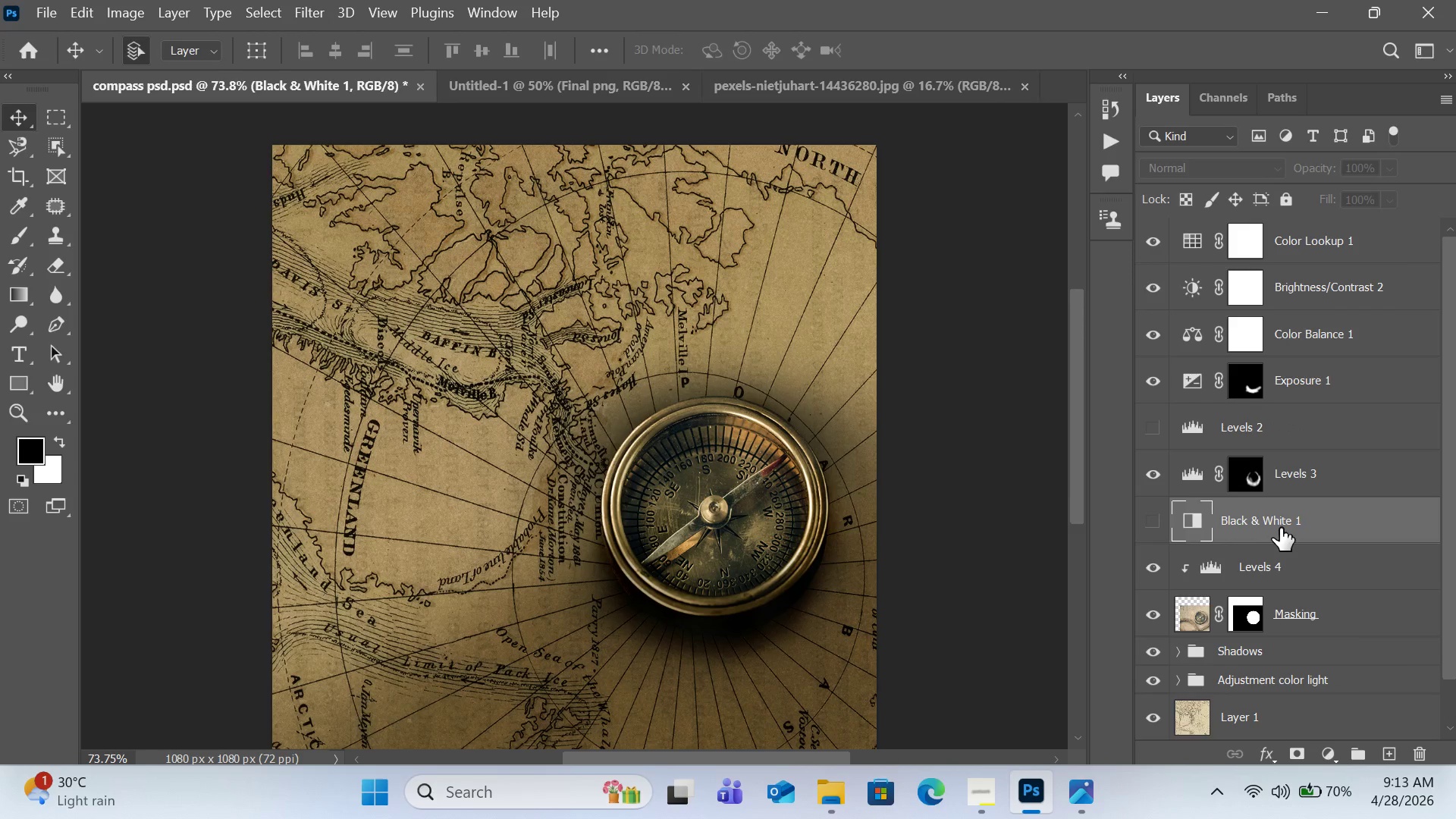 
key(Delete)
 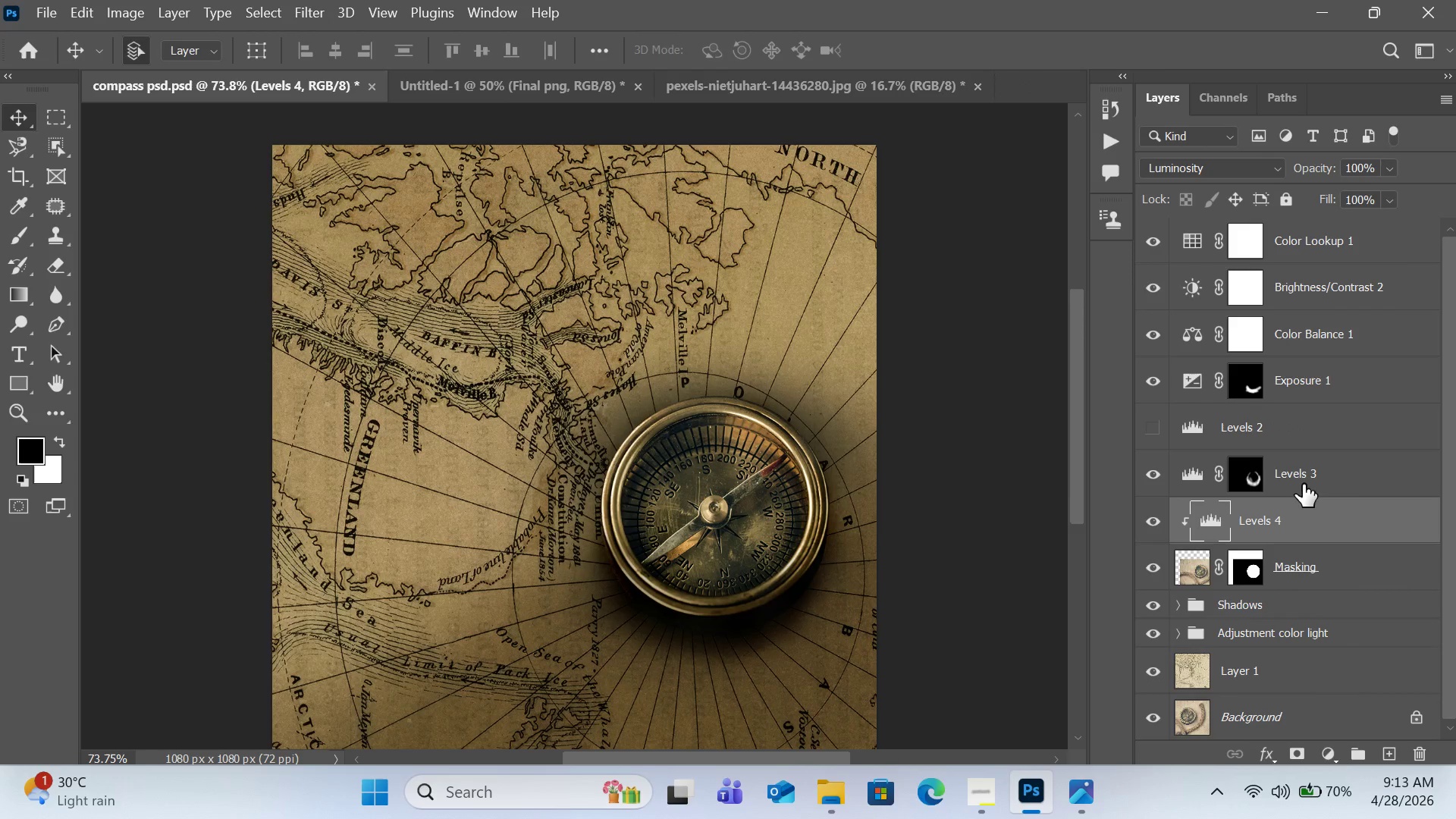 
left_click([1303, 484])
 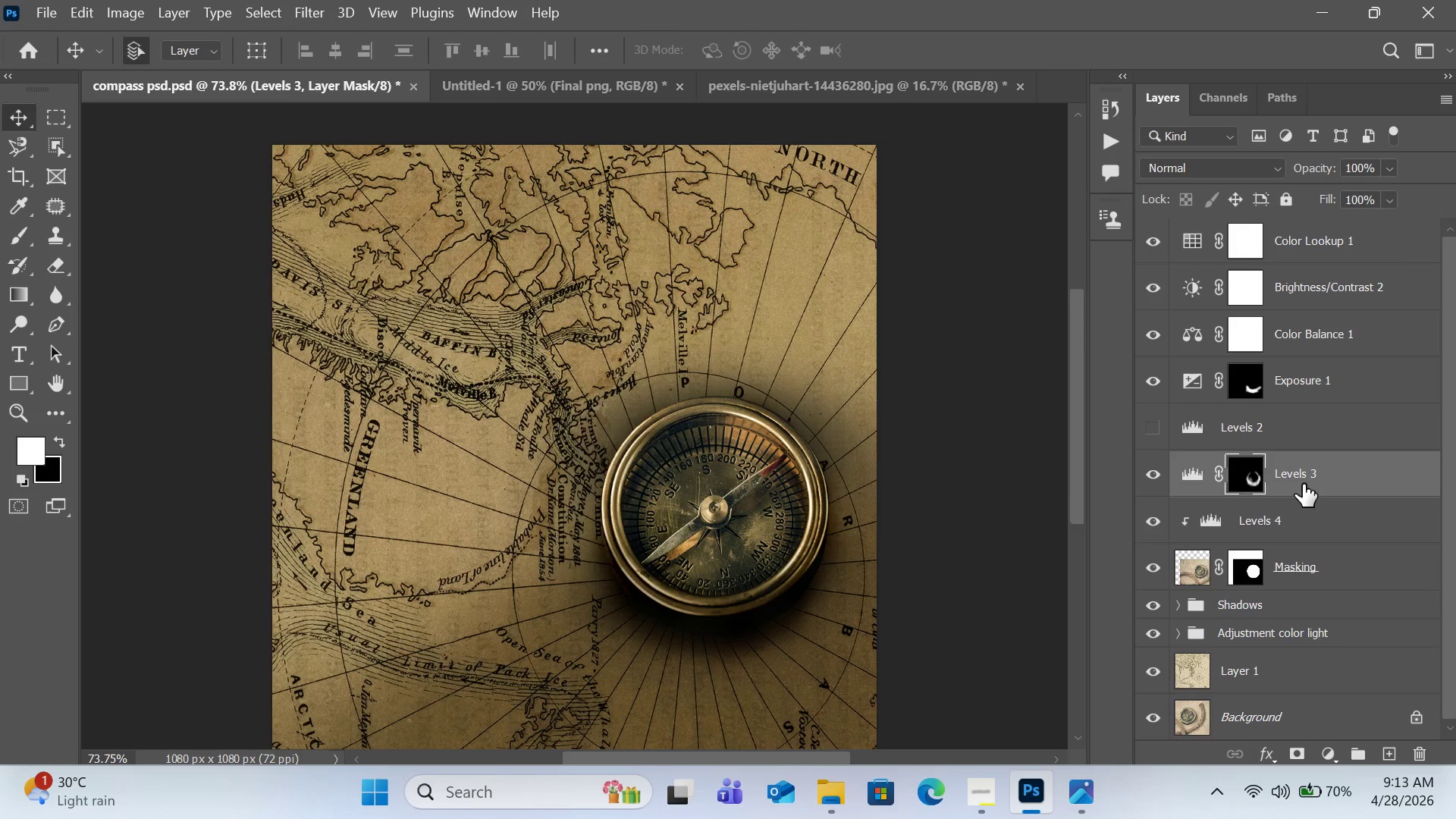 
hold_key(key=ControlLeft, duration=3.3)
left_click([1307, 384])
 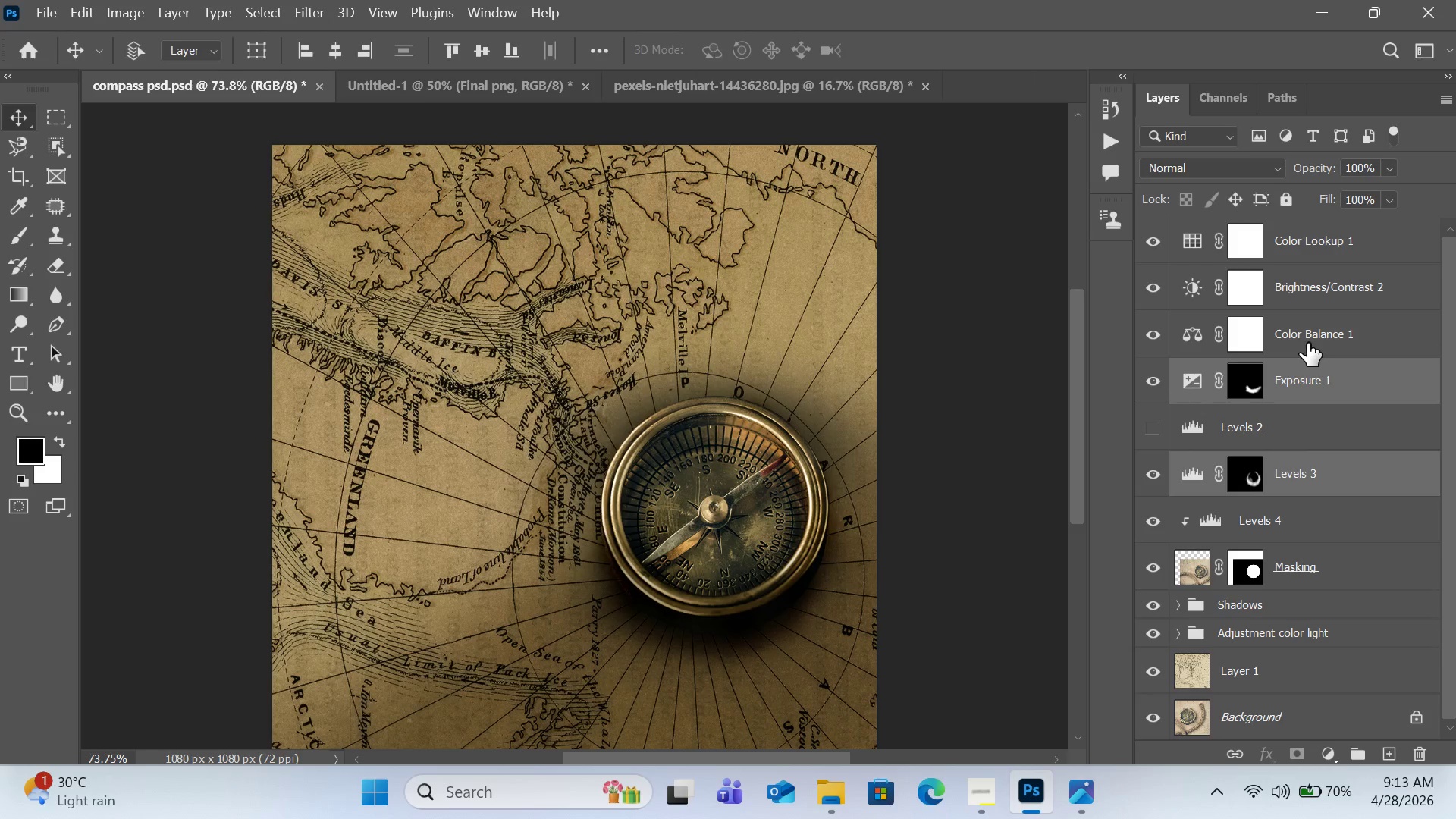 
left_click([1309, 338])